 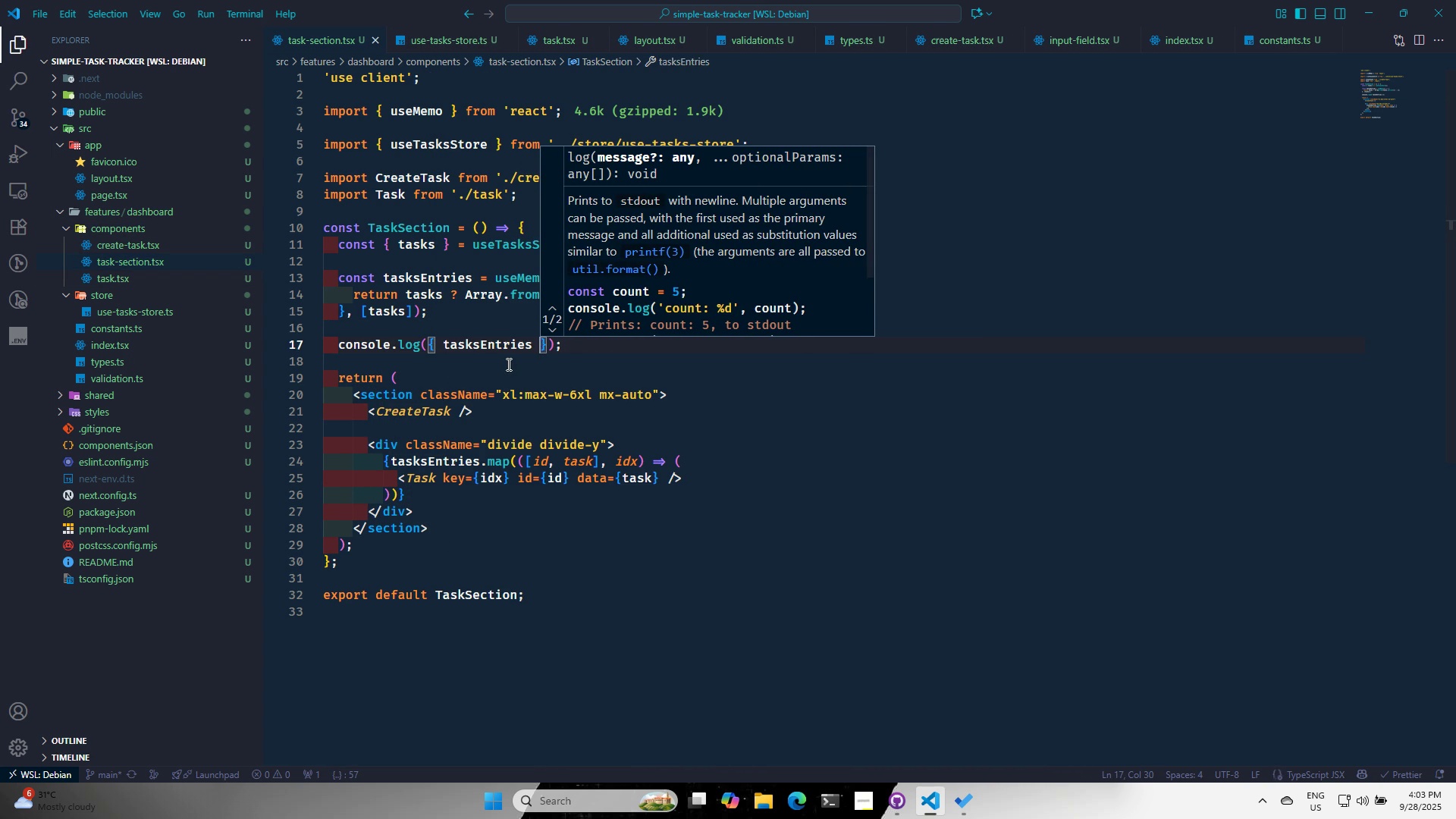 
key(Control+S)
 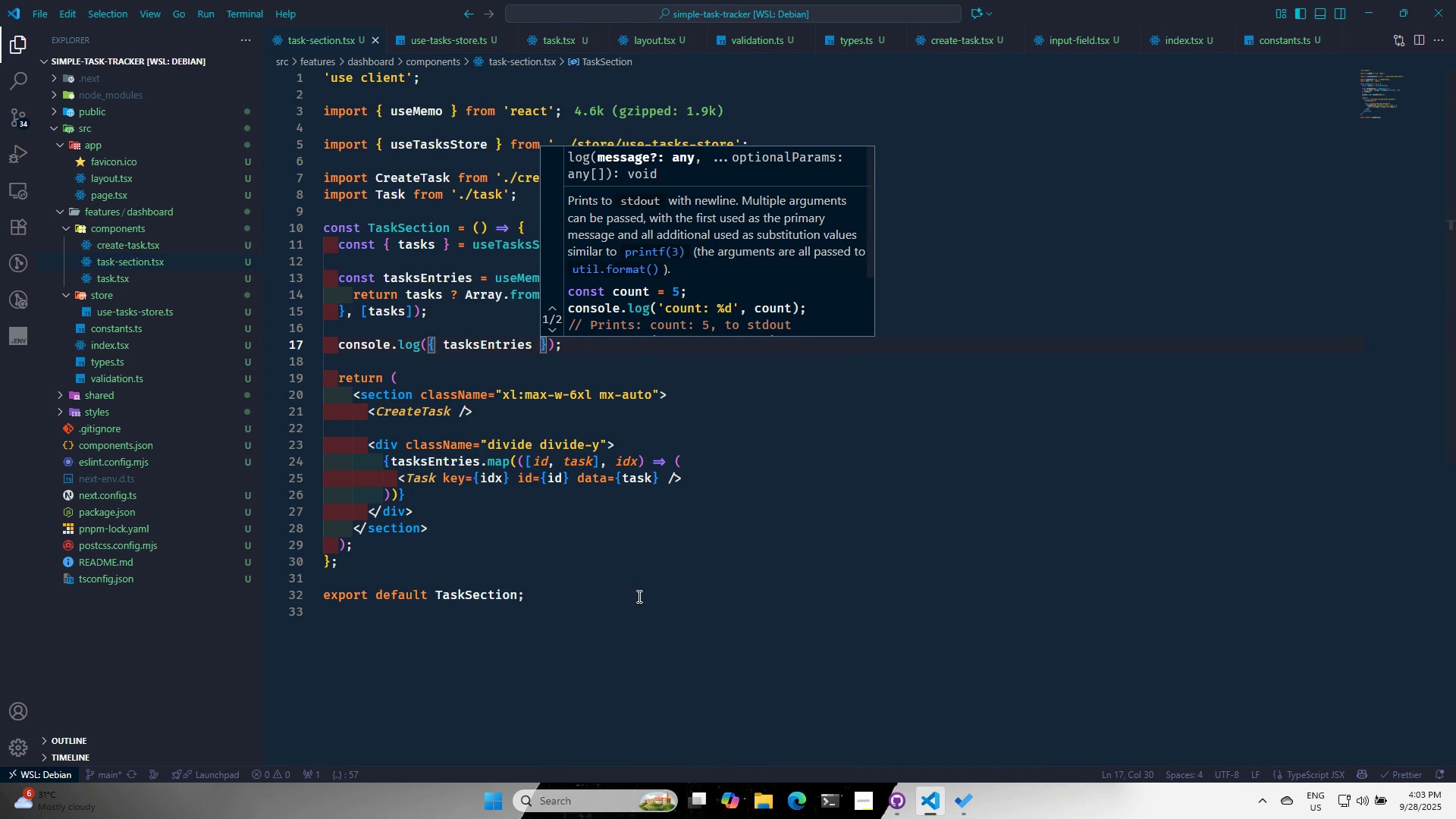 
left_click([640, 595])
 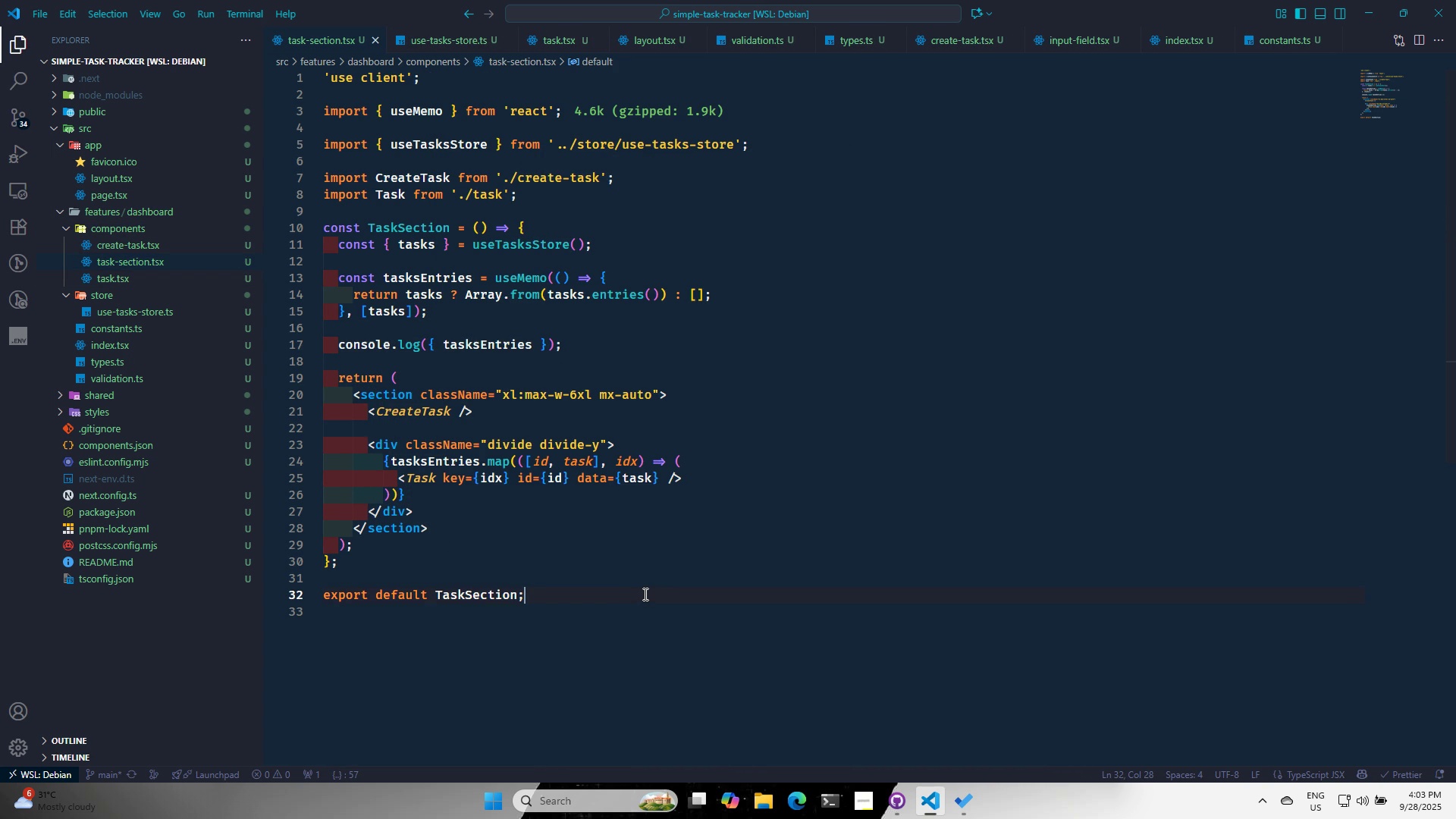 
key(Alt+AltLeft)
 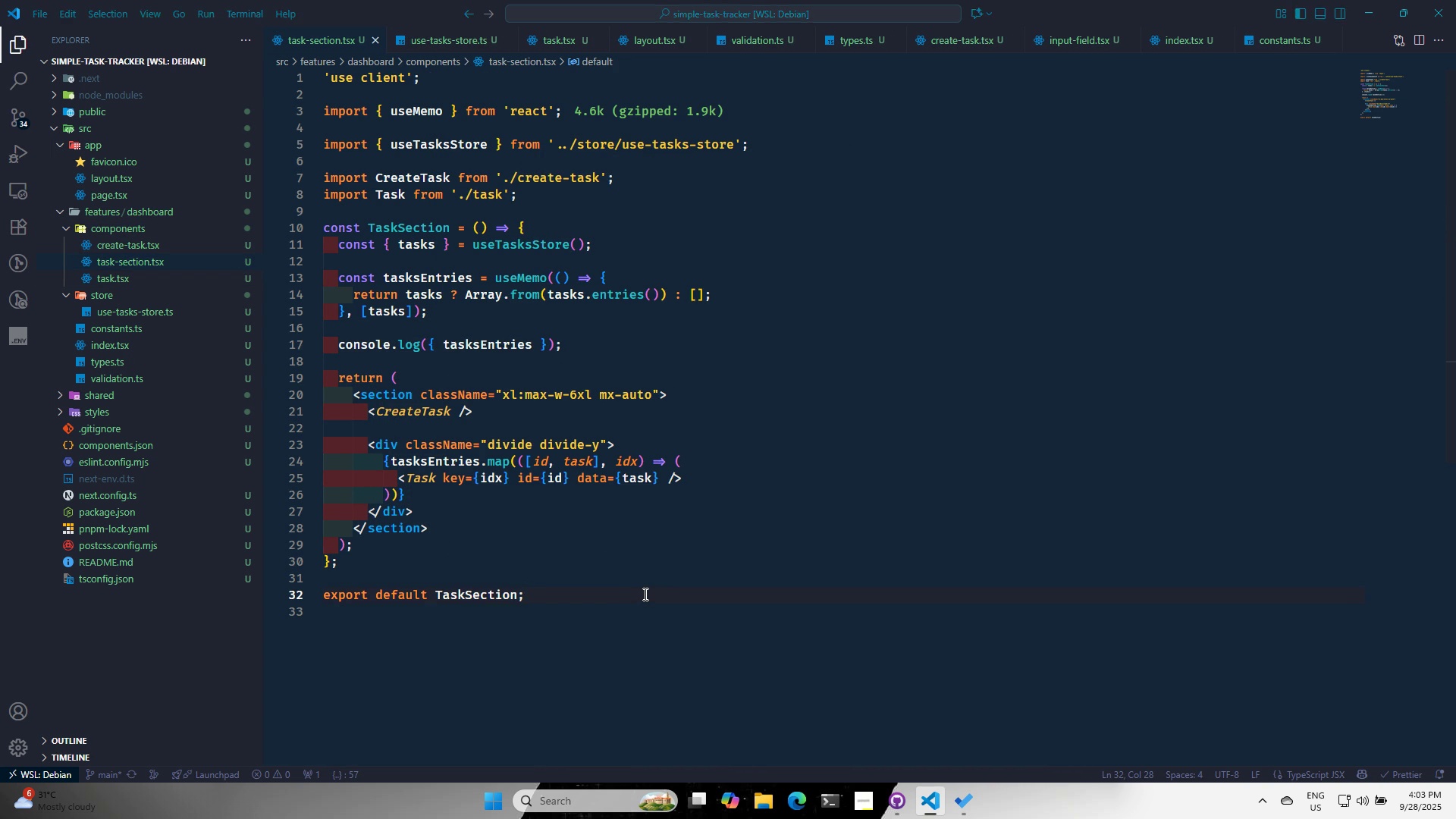 
key(Alt+Tab)
 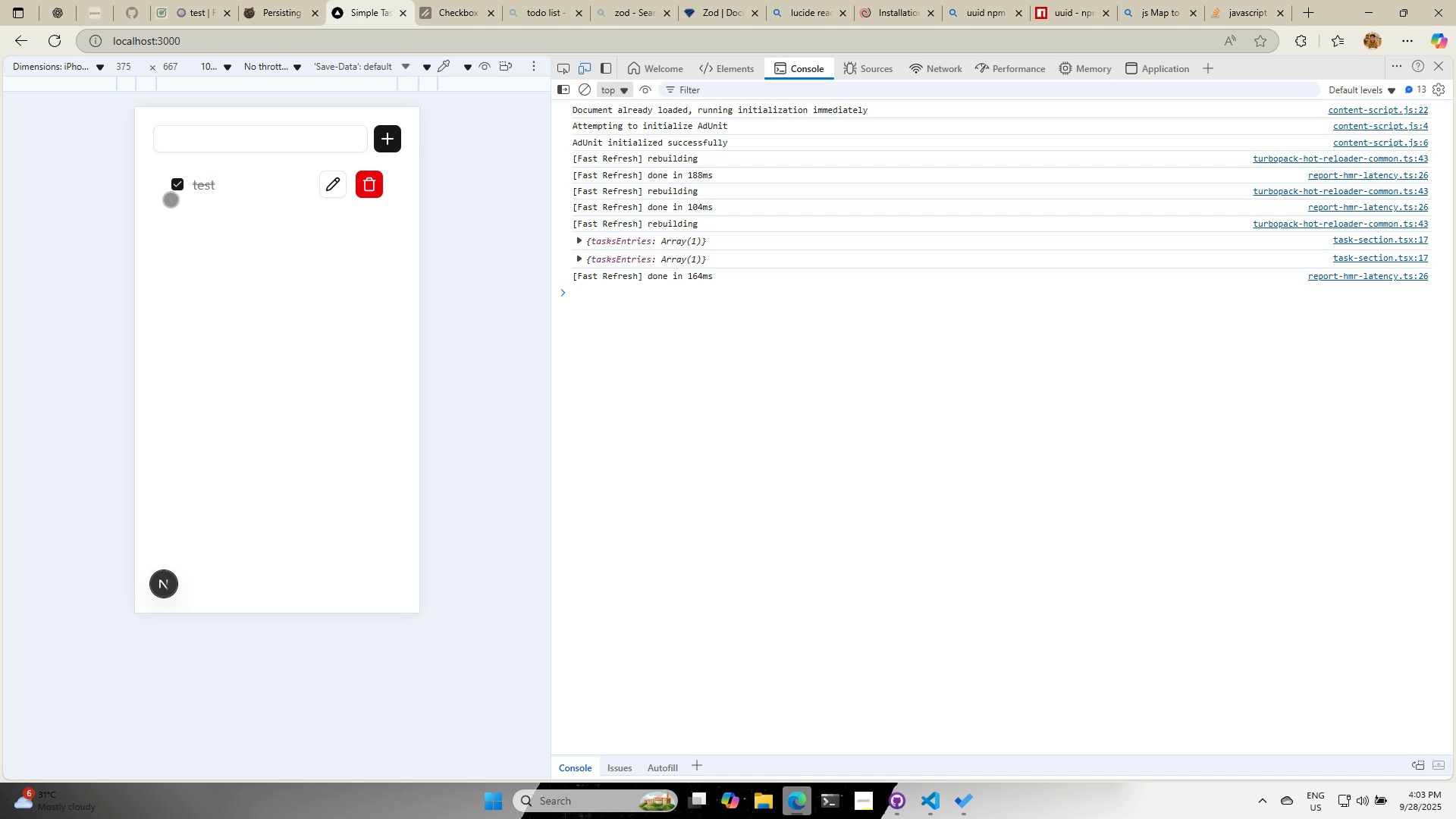 
left_click([178, 184])
 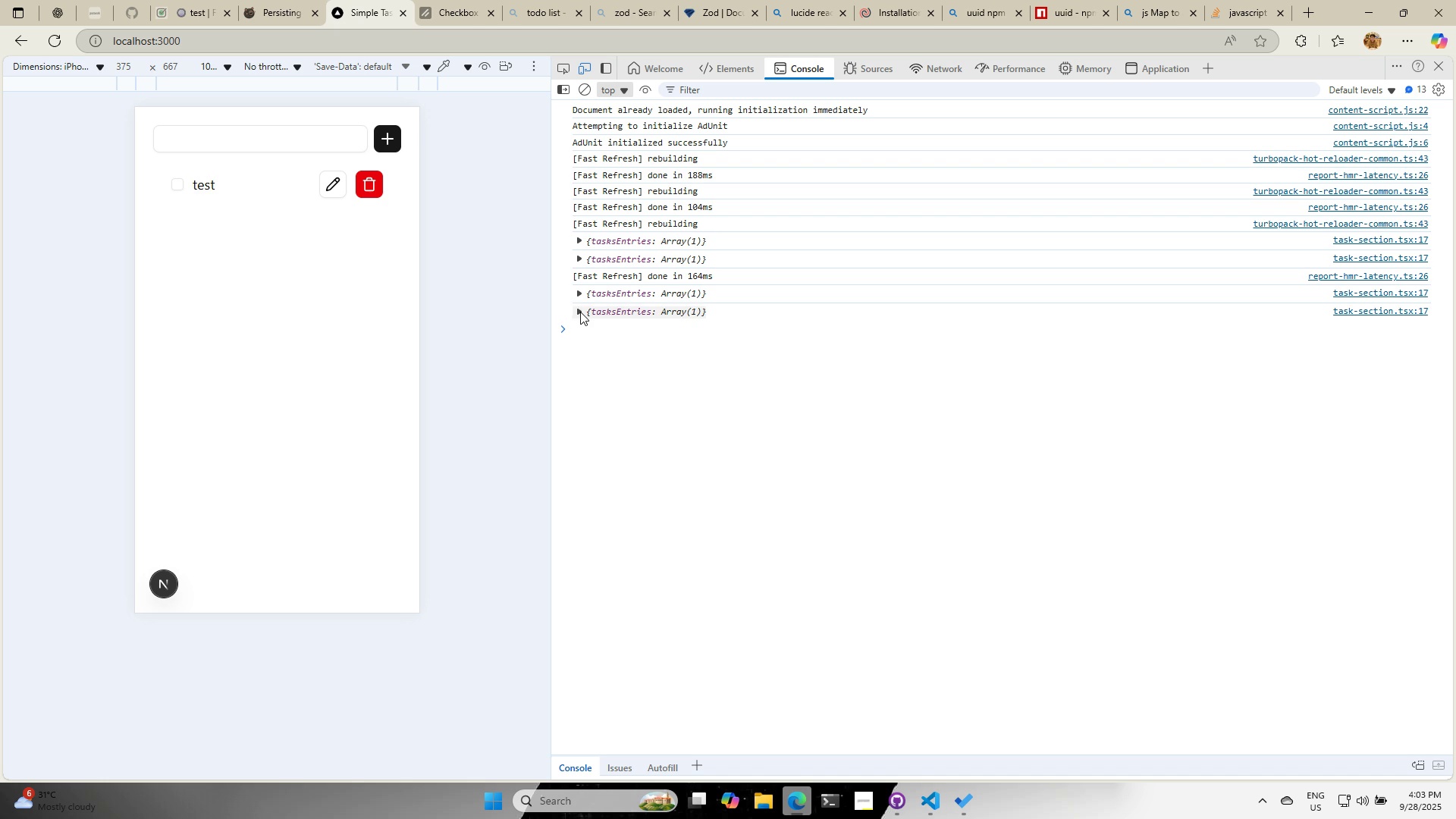 
left_click([579, 312])
 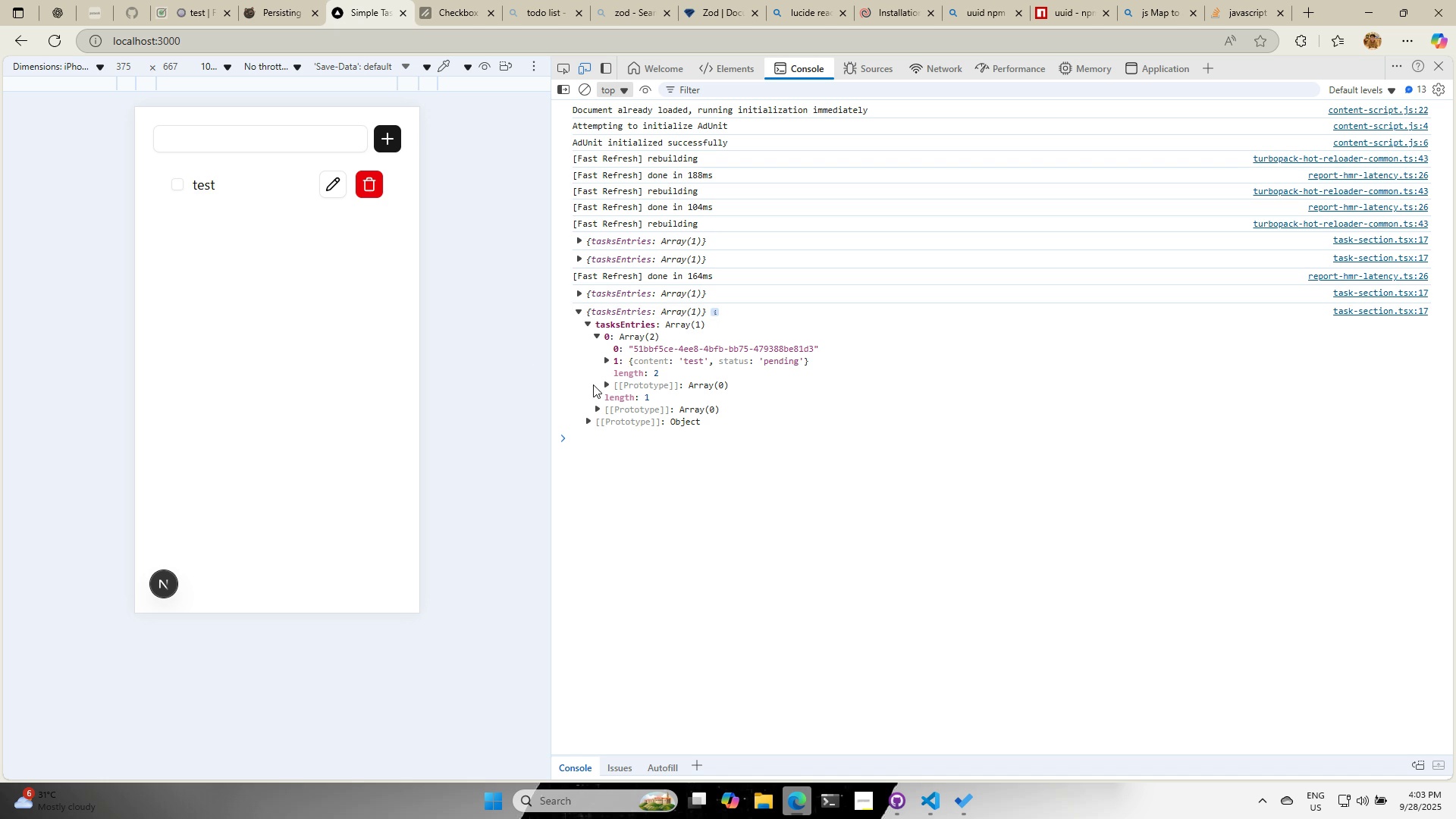 
wait(5.5)
 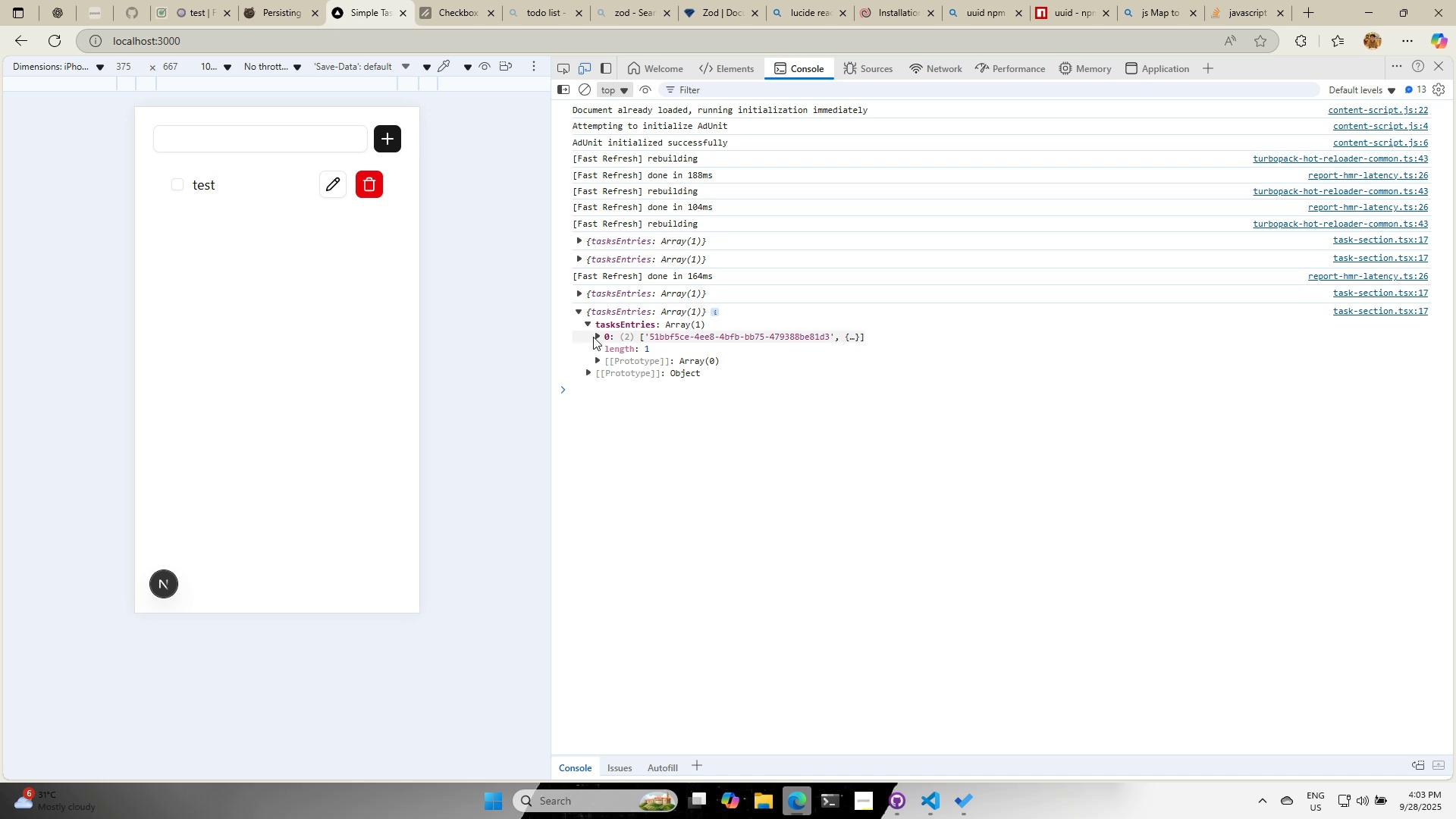 
left_click([177, 187])
 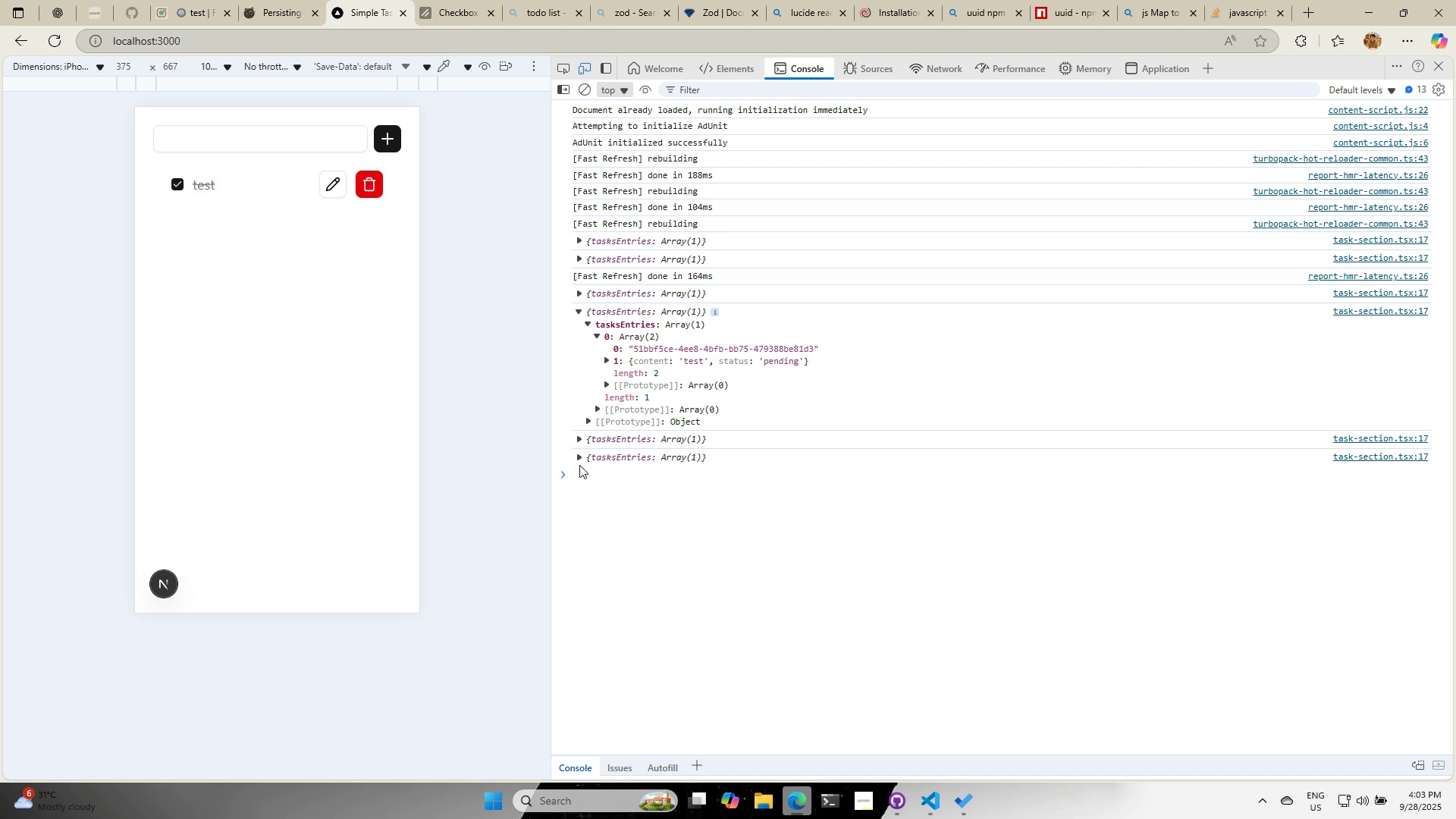 
left_click([579, 459])
 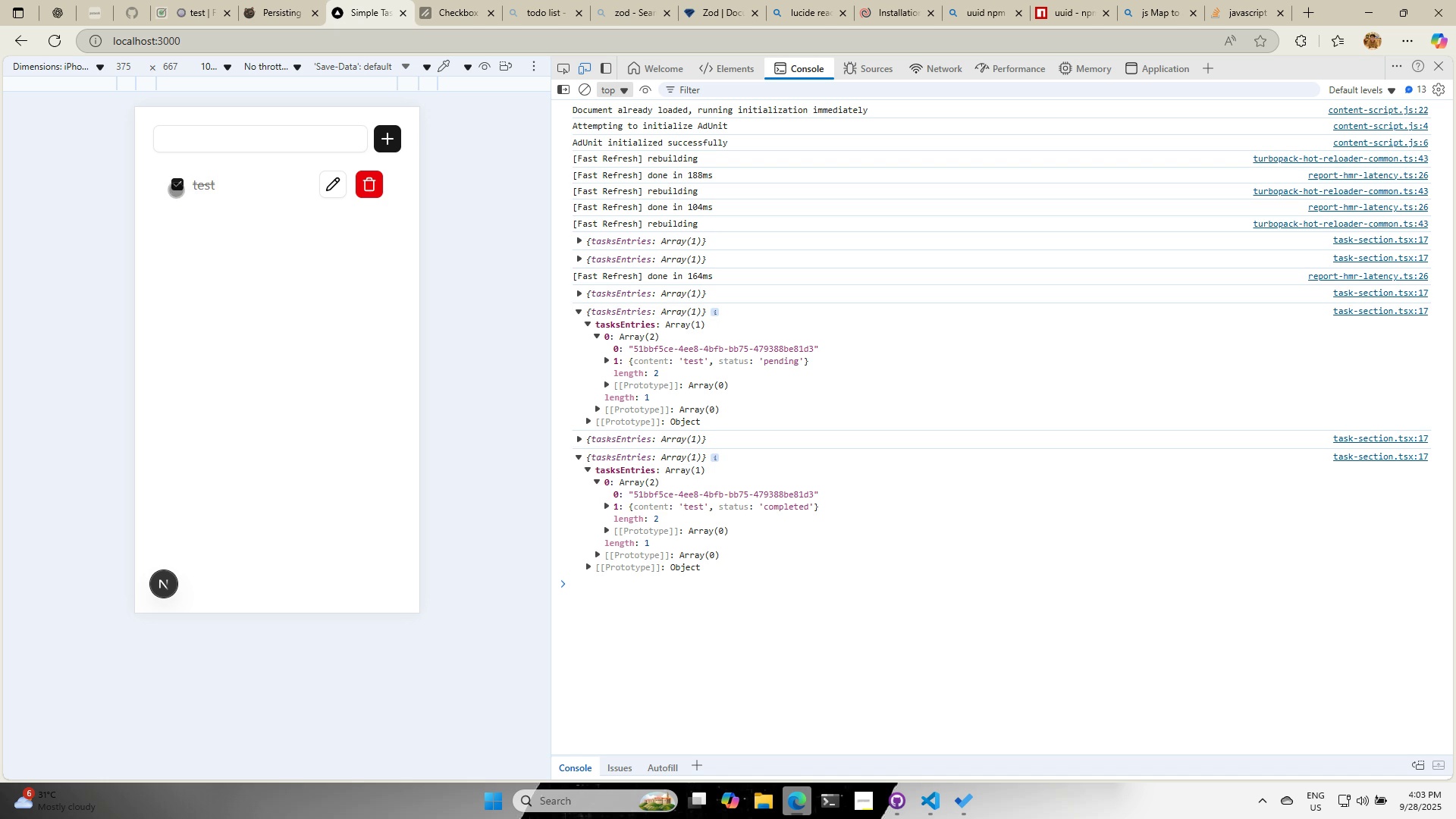 
wait(5.77)
 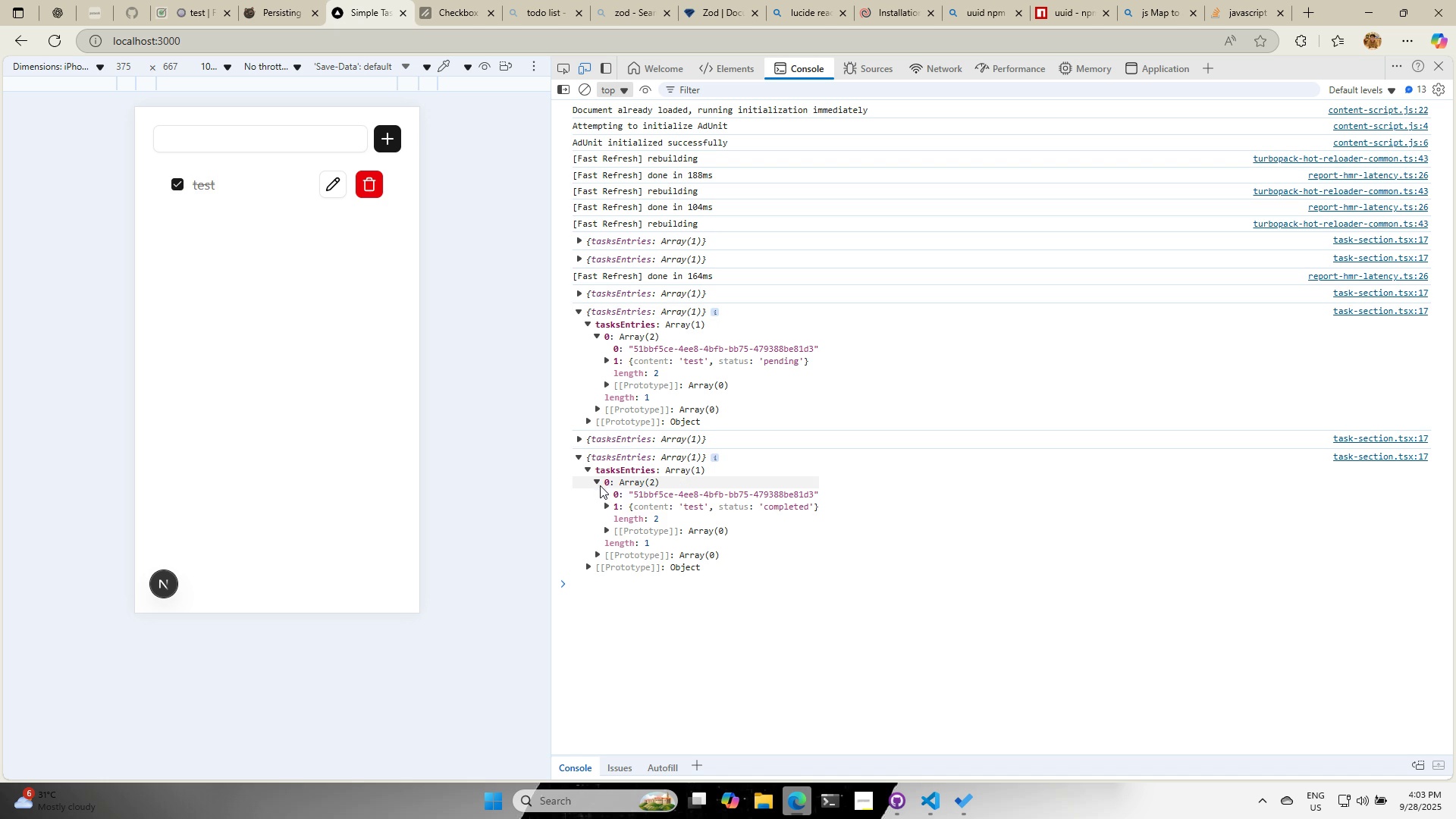 
left_click([177, 181])
 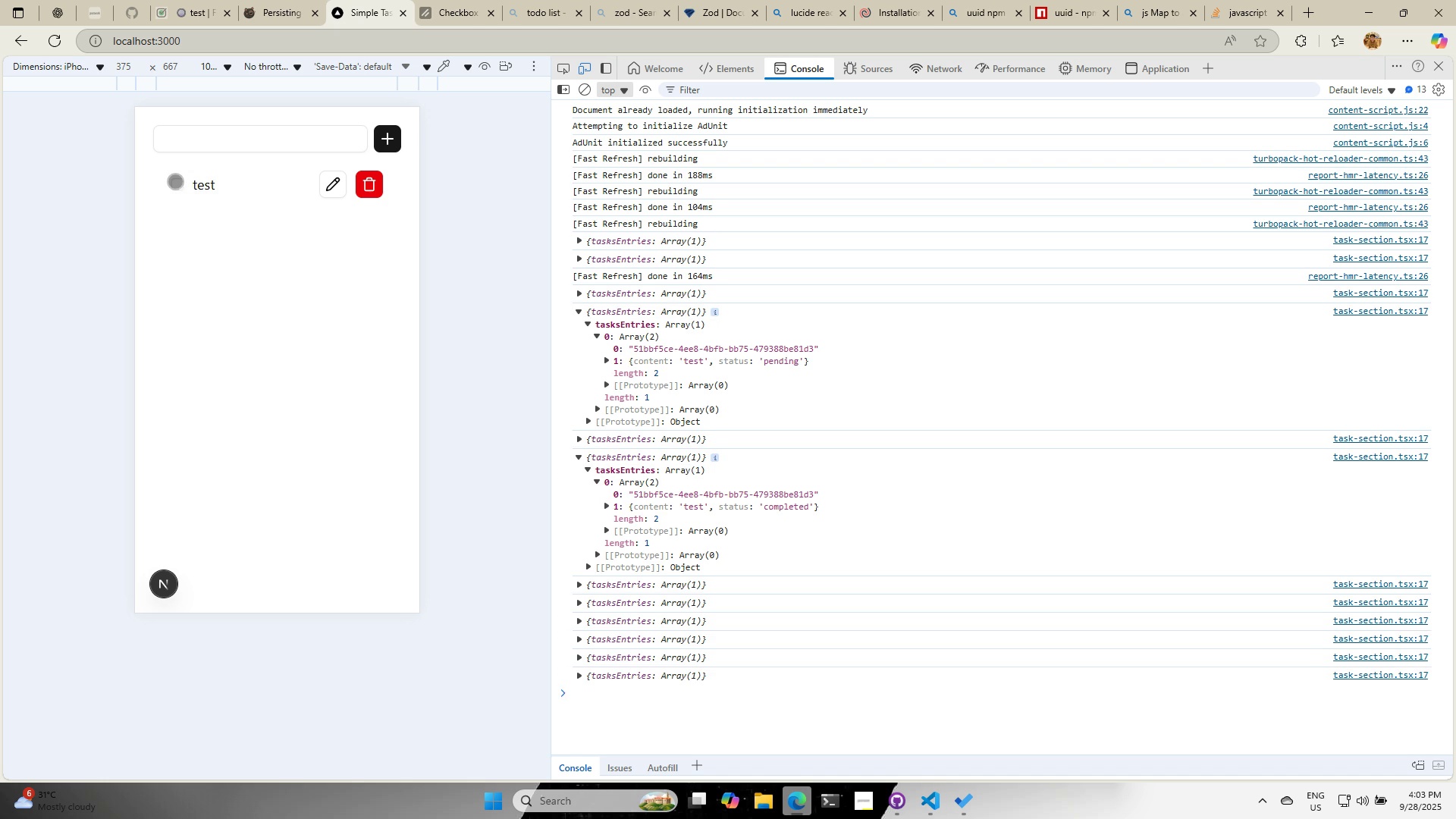 
double_click([175, 181])
 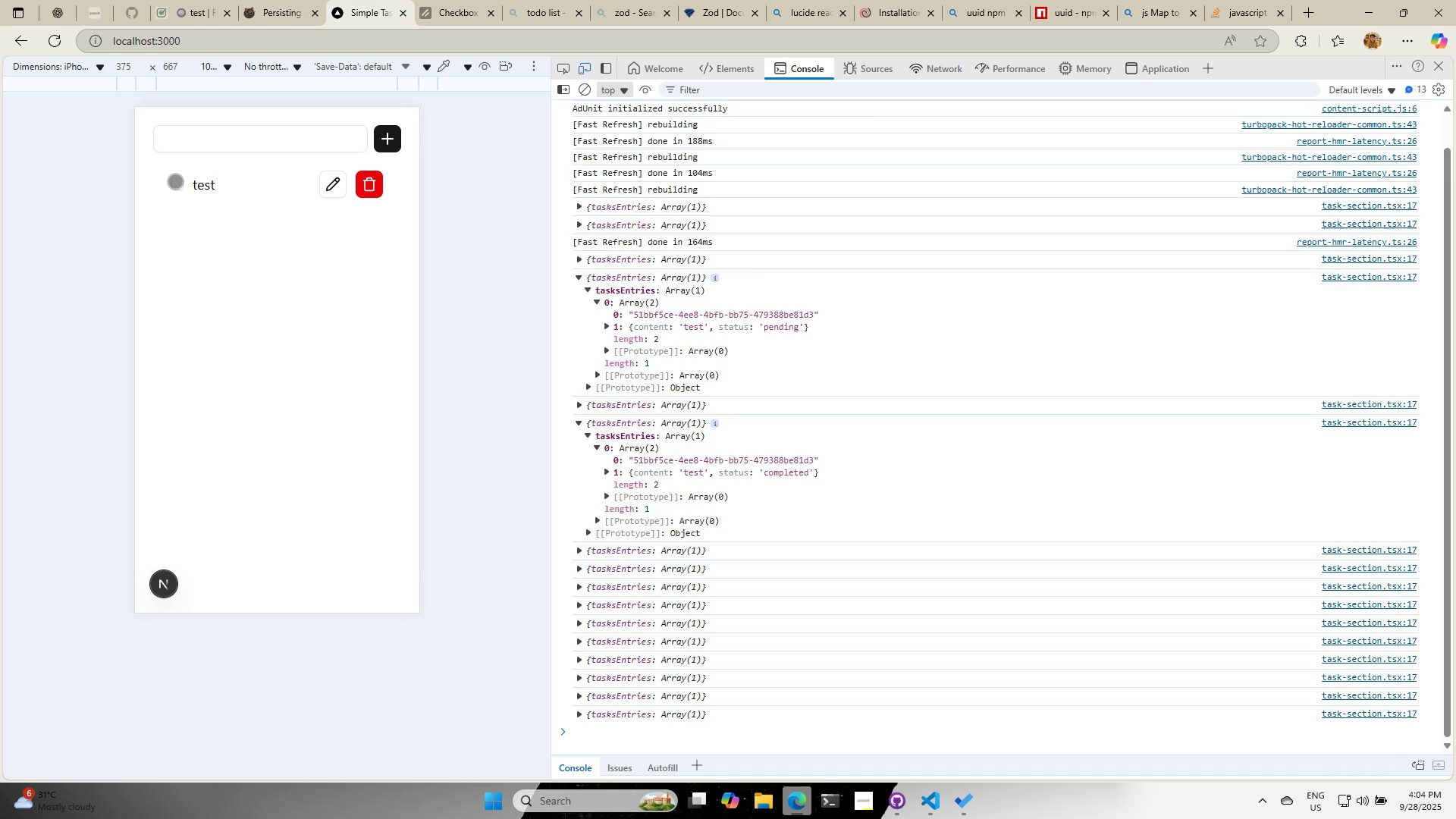 
double_click([175, 181])
 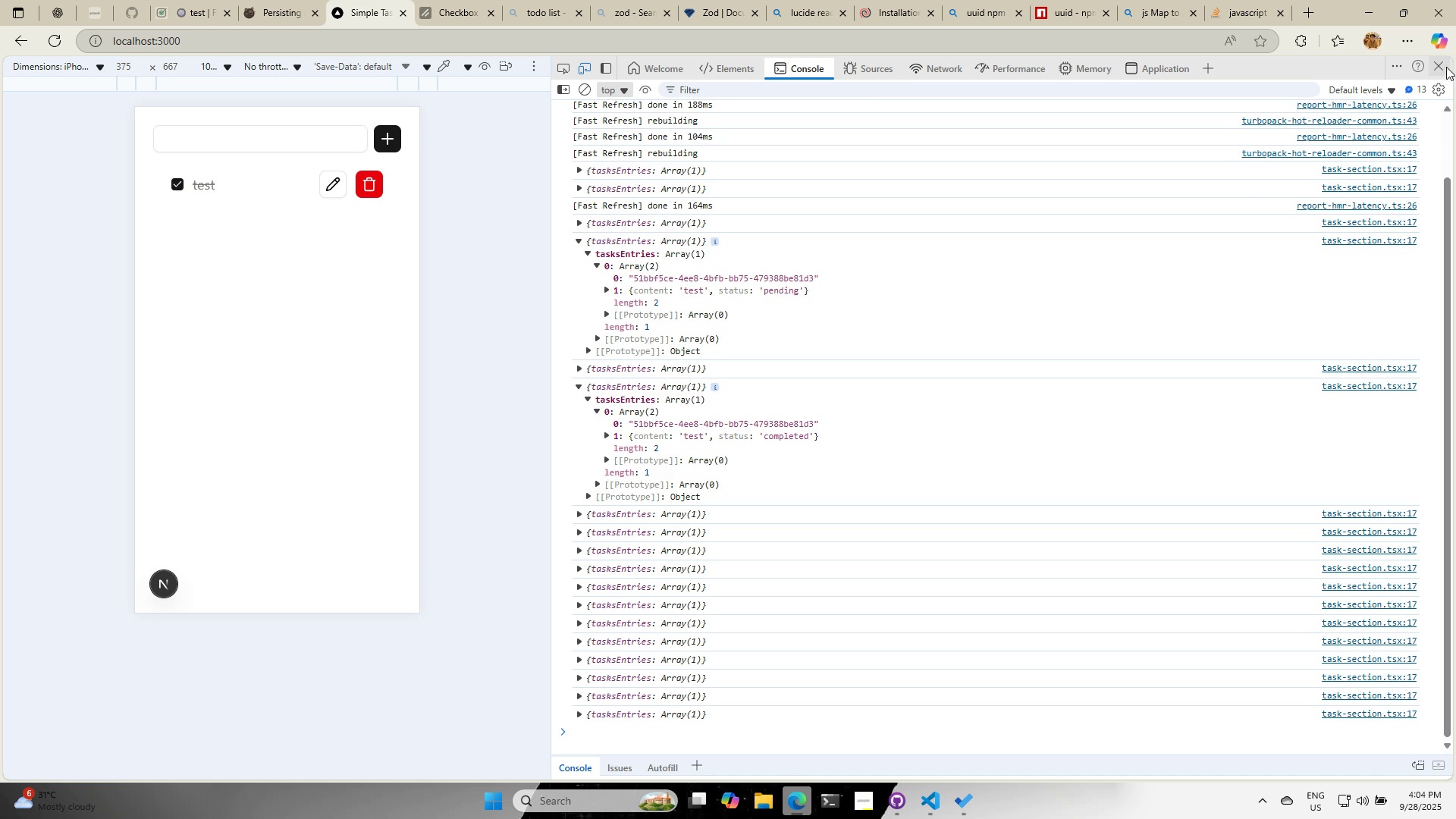 
left_click([1443, 69])
 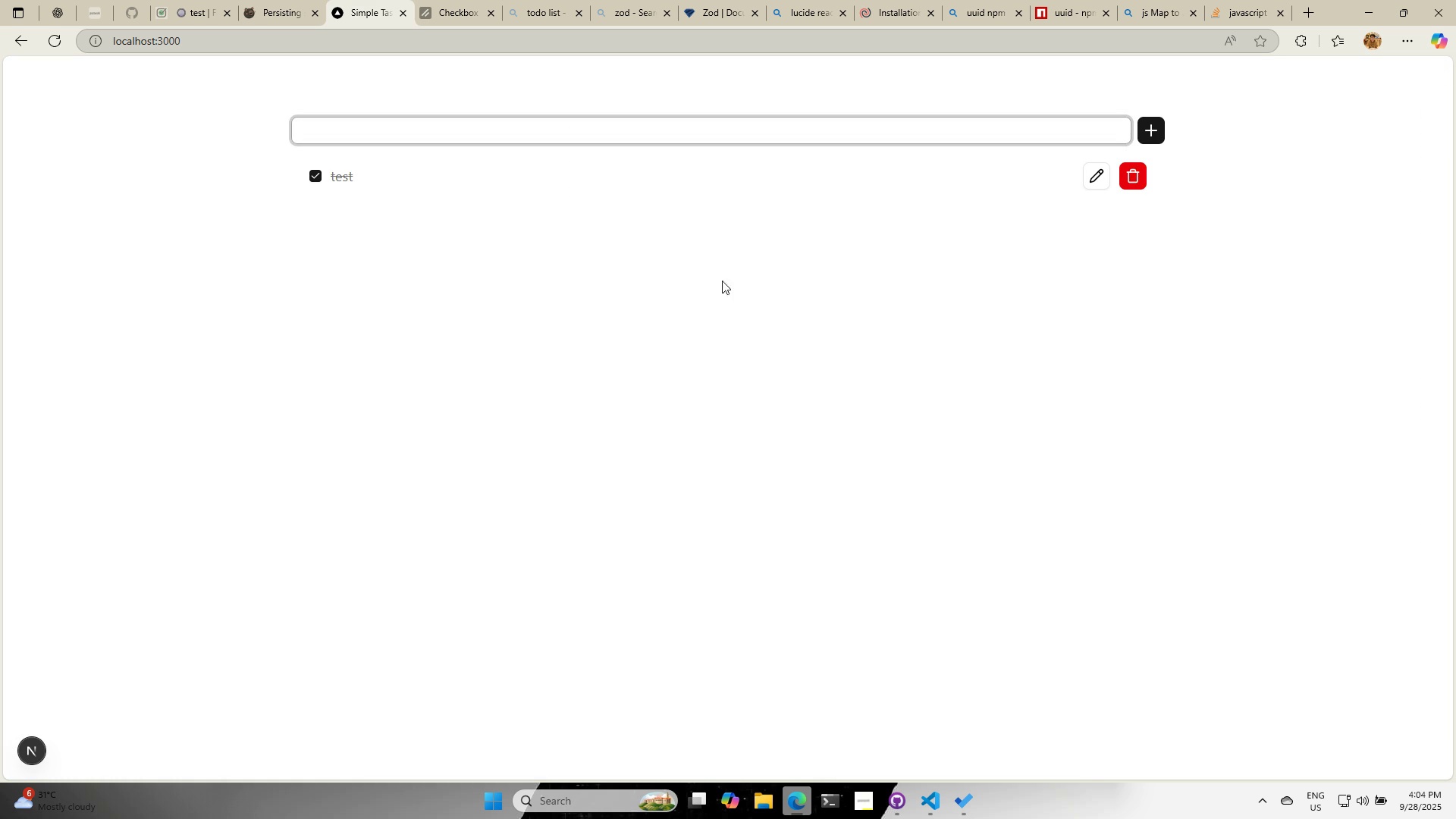 
left_click([701, 293])
 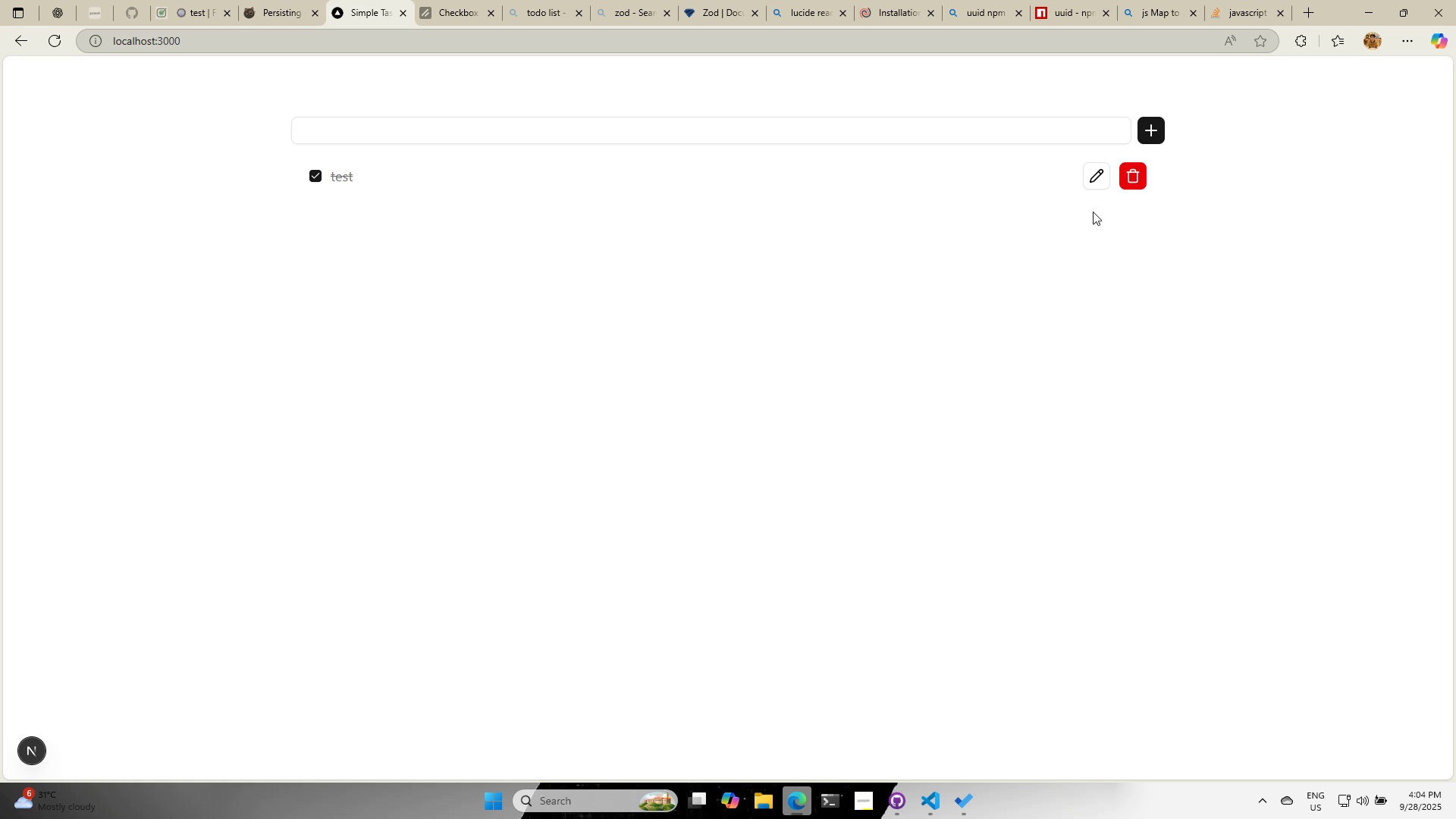 
left_click([1135, 170])
 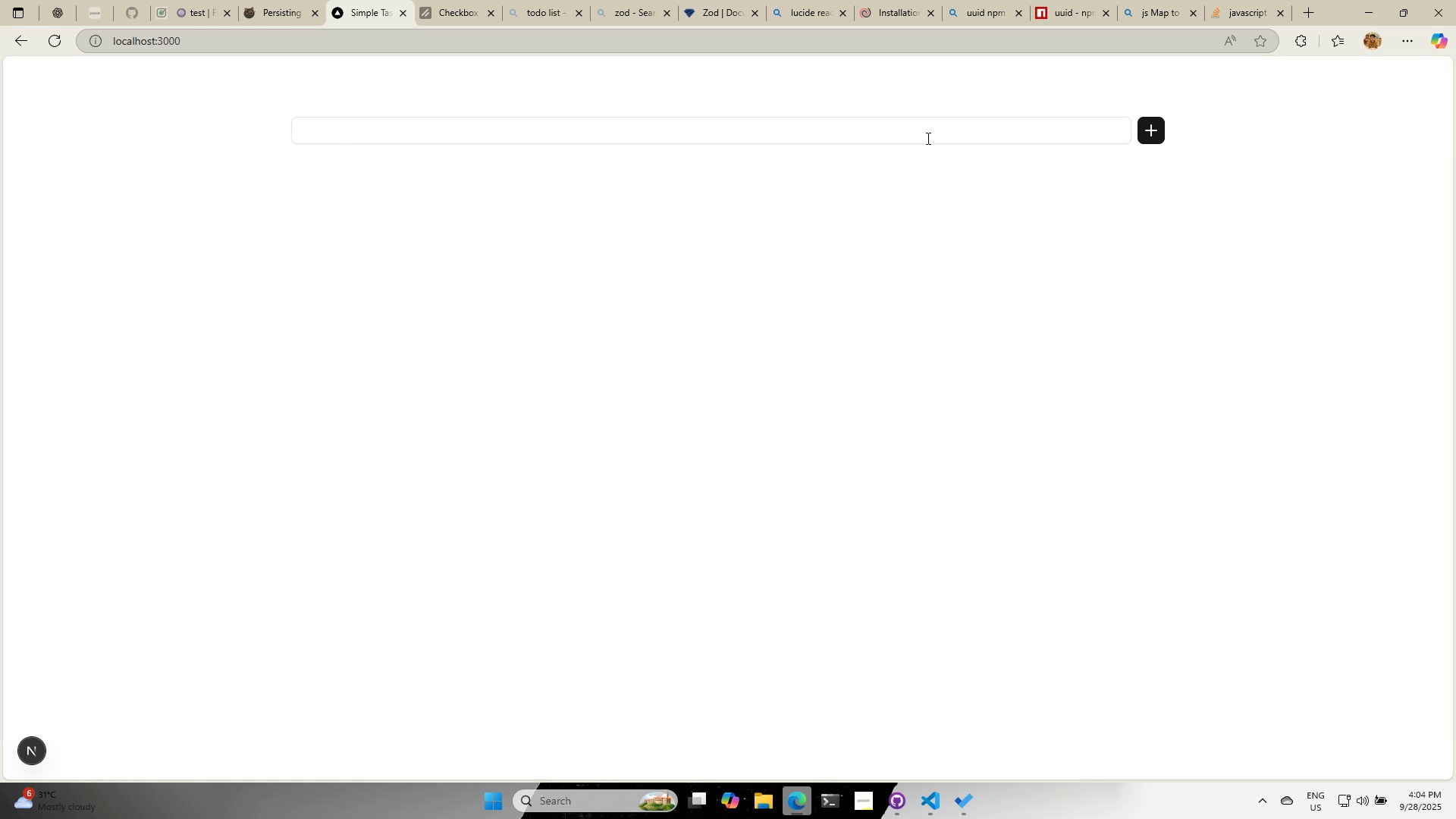 
left_click([925, 136])
 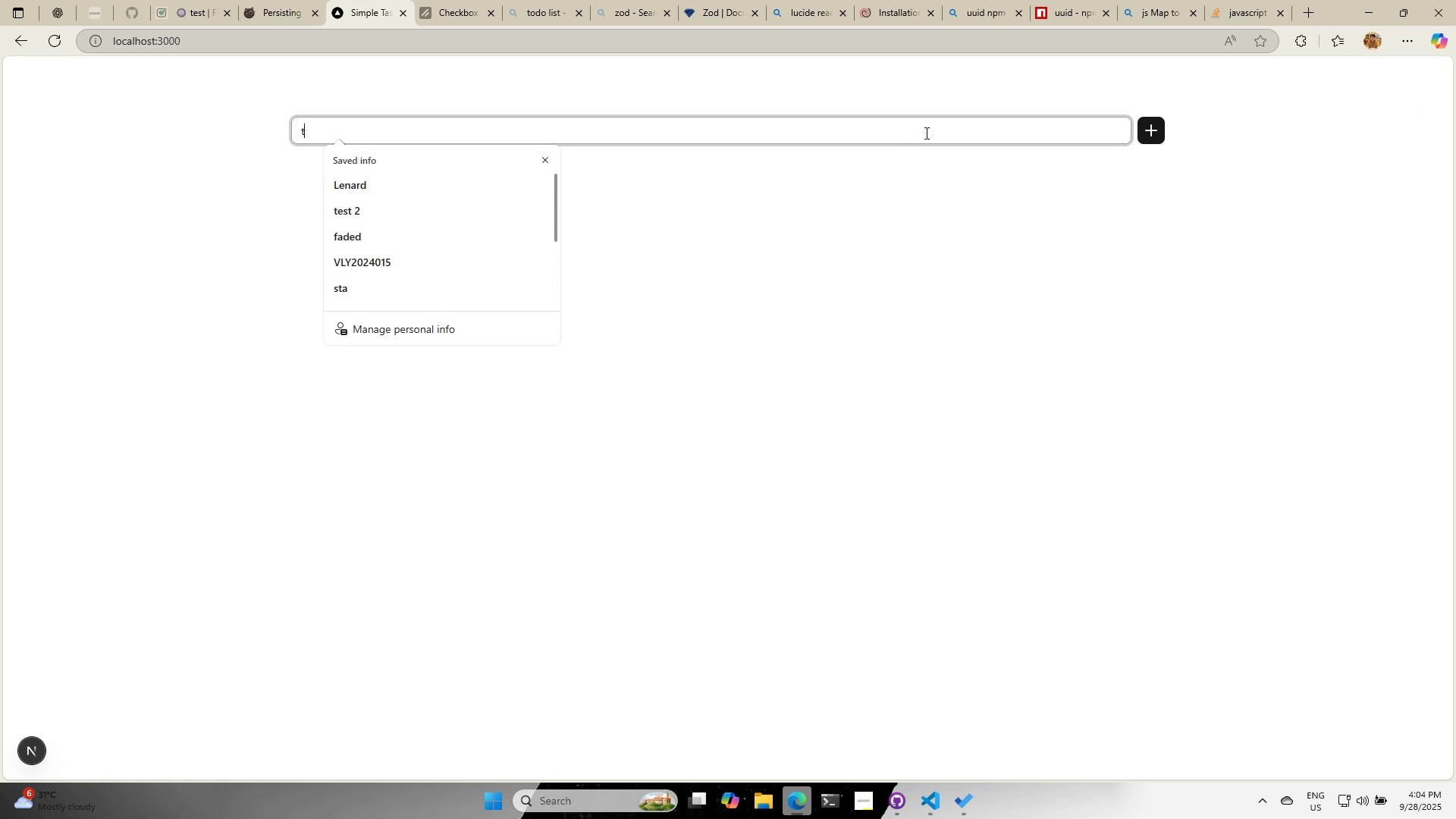 
type(test)
 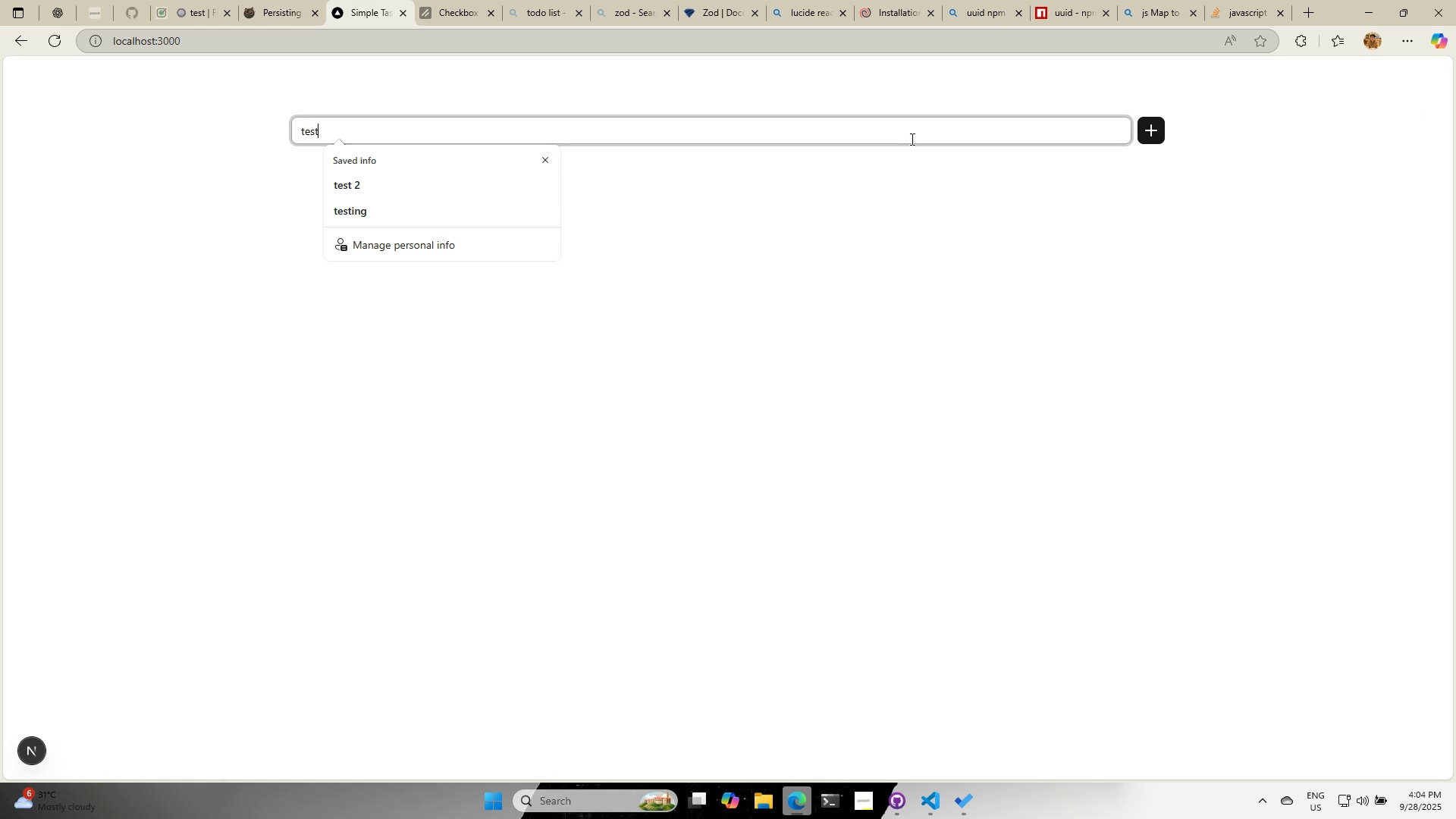 
key(Enter)
 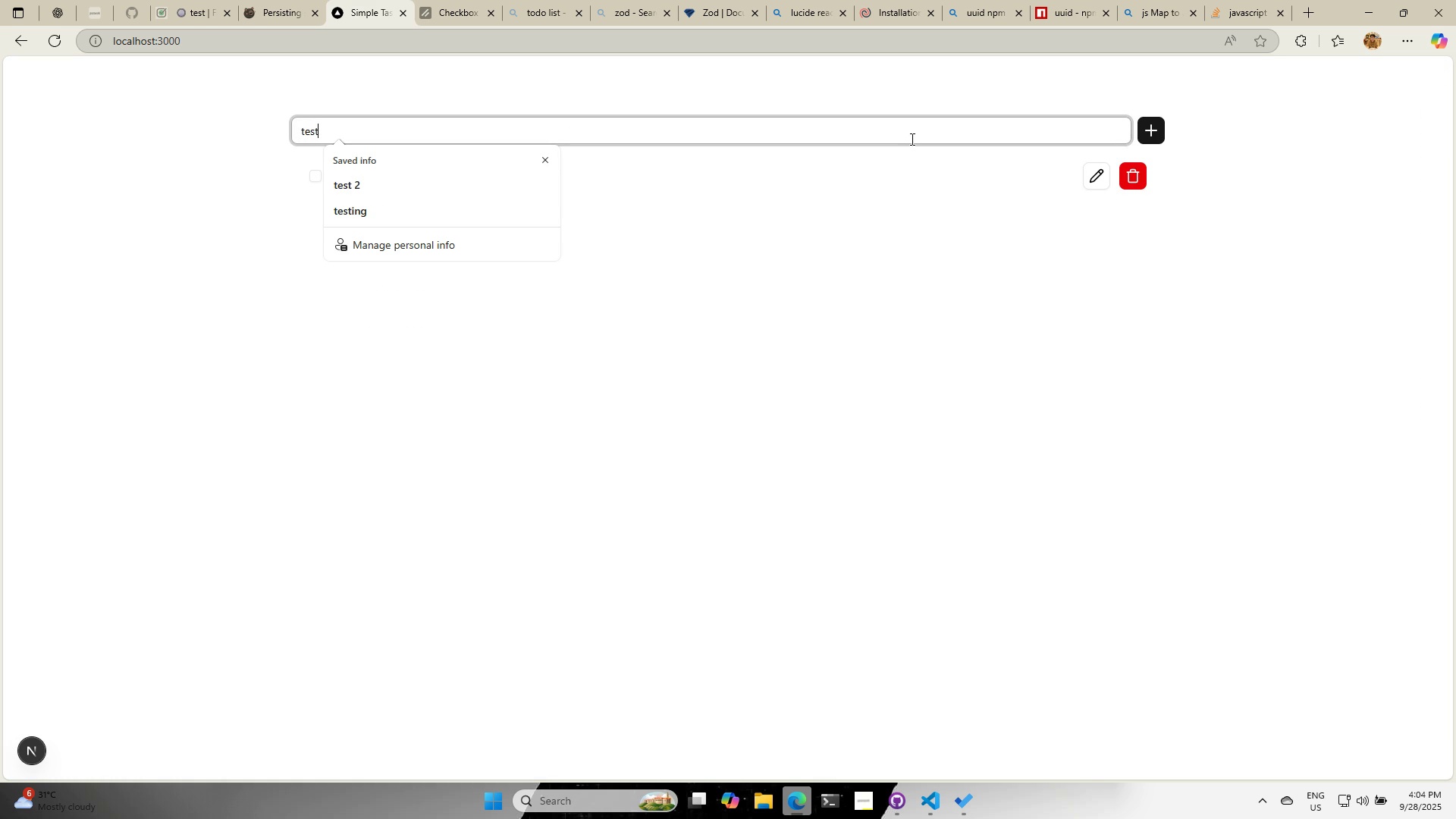 
key(Enter)
 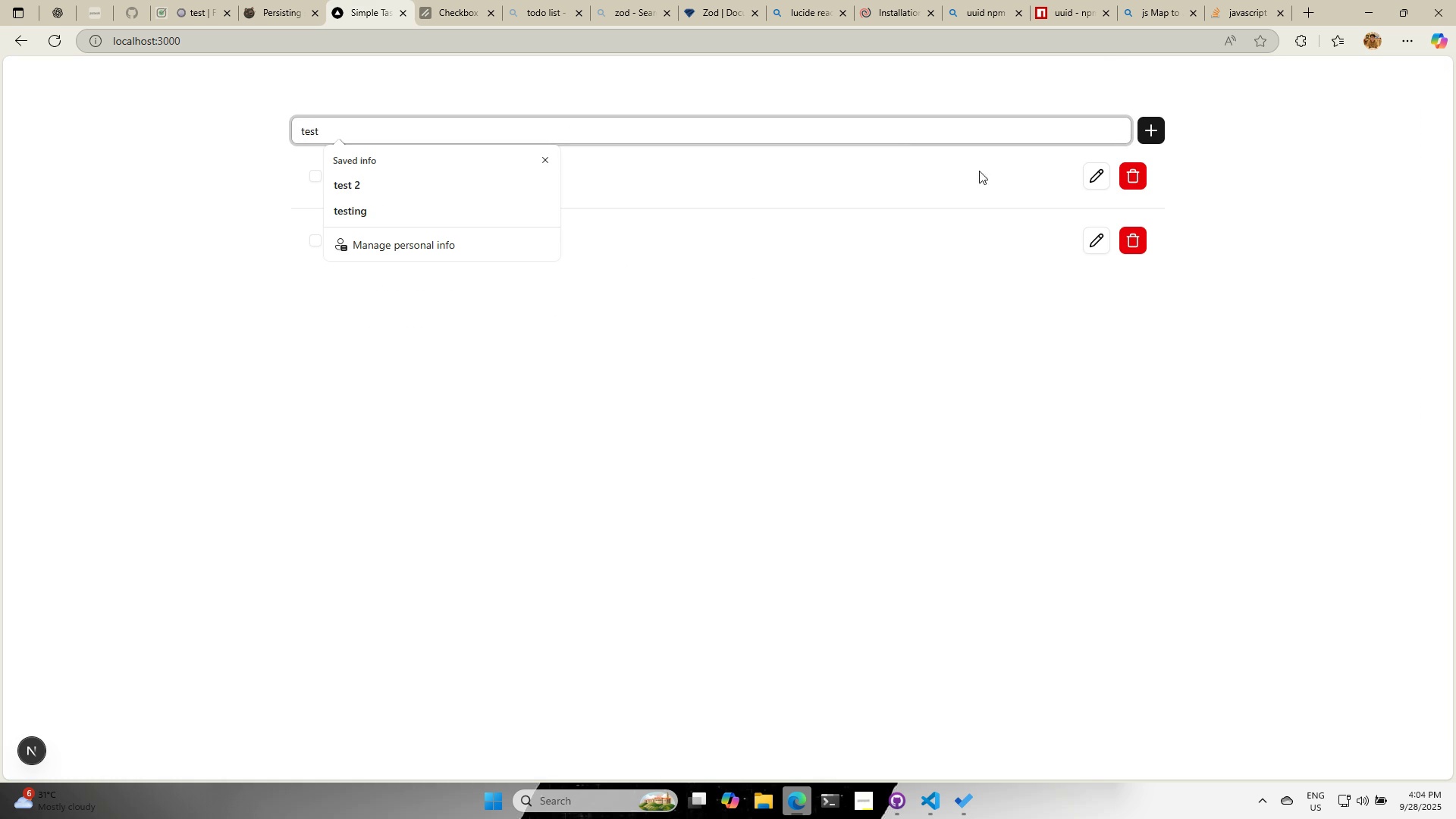 
left_click([940, 312])
 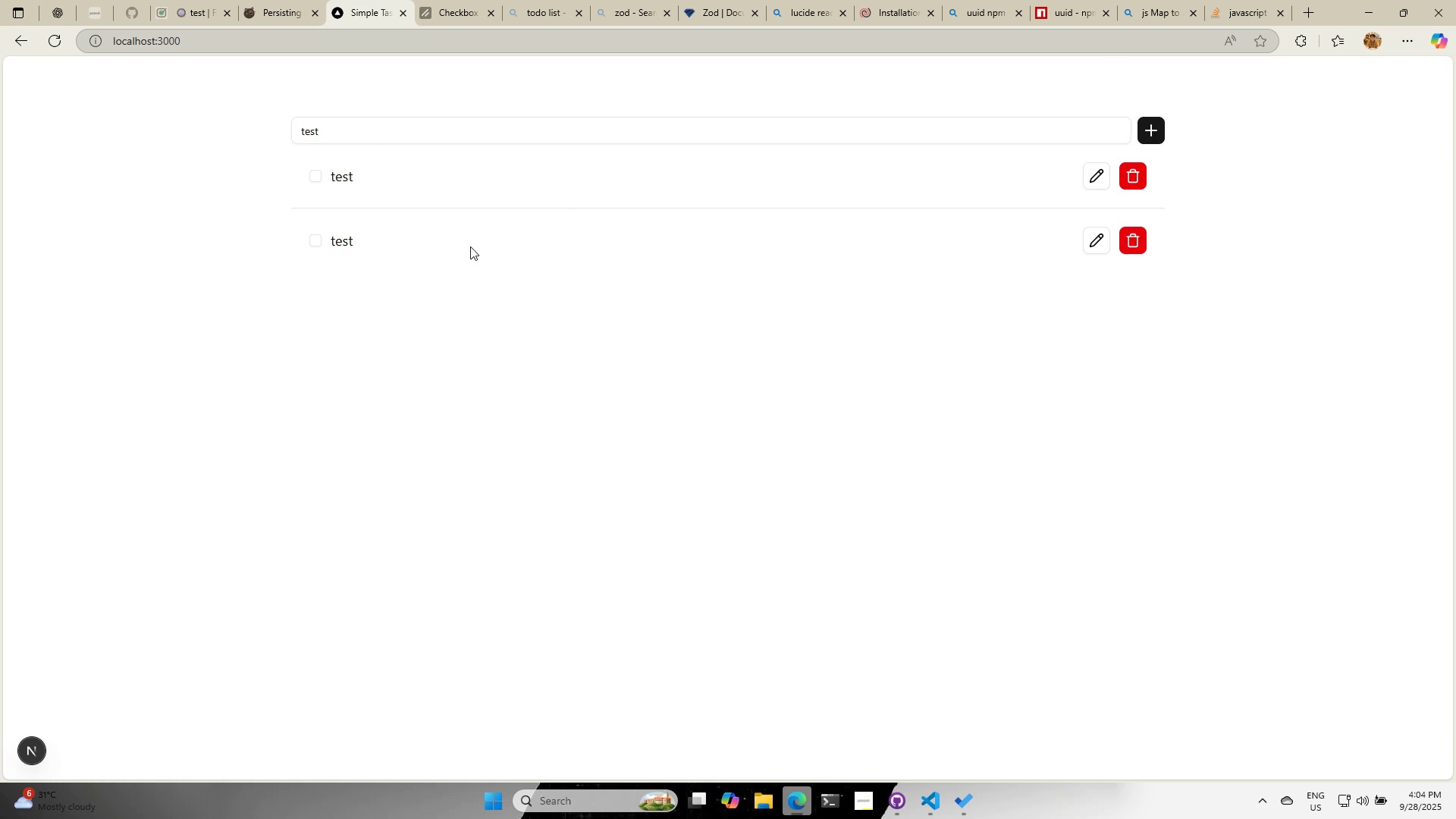 
left_click([310, 243])
 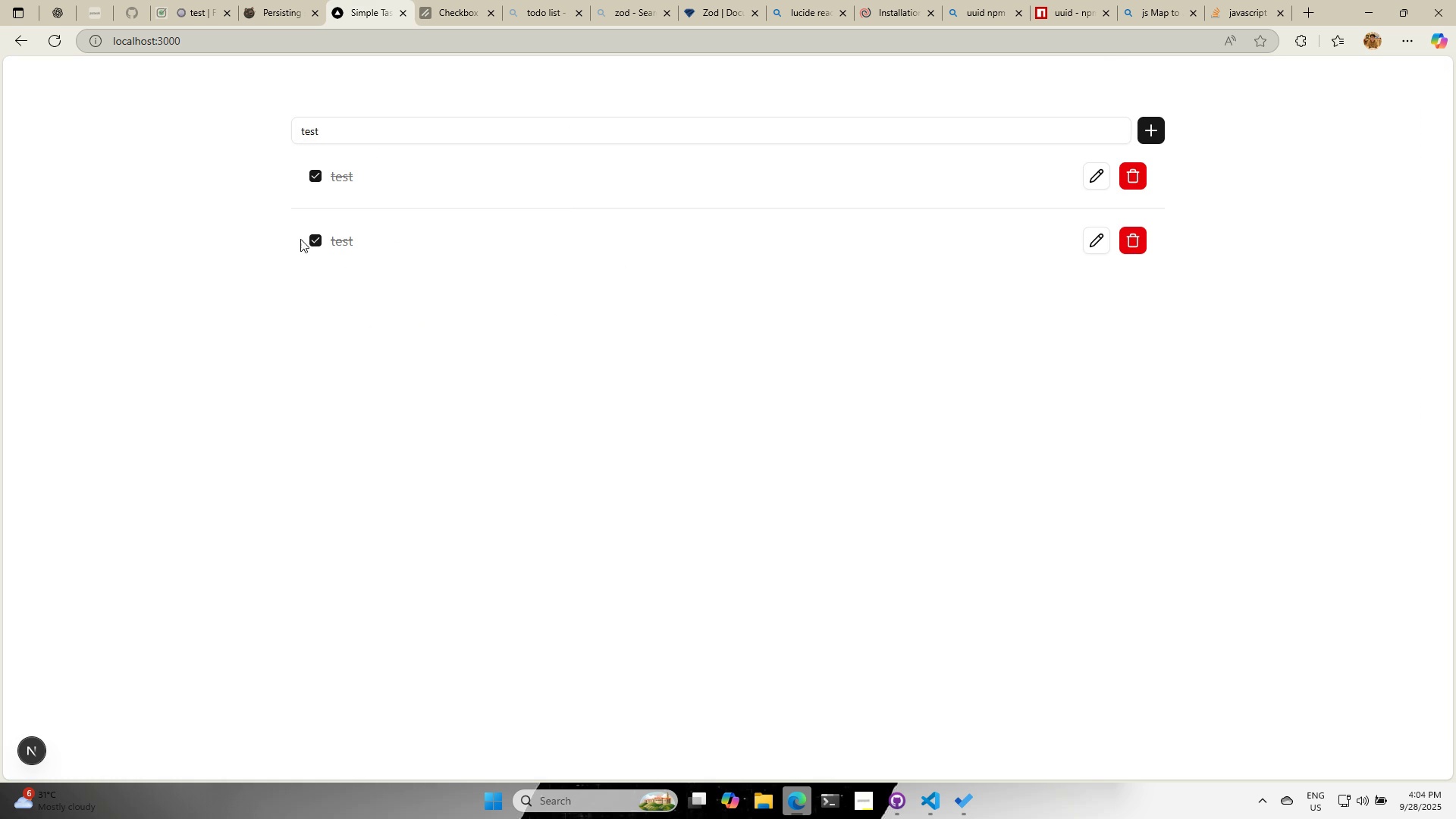 
left_click([316, 244])
 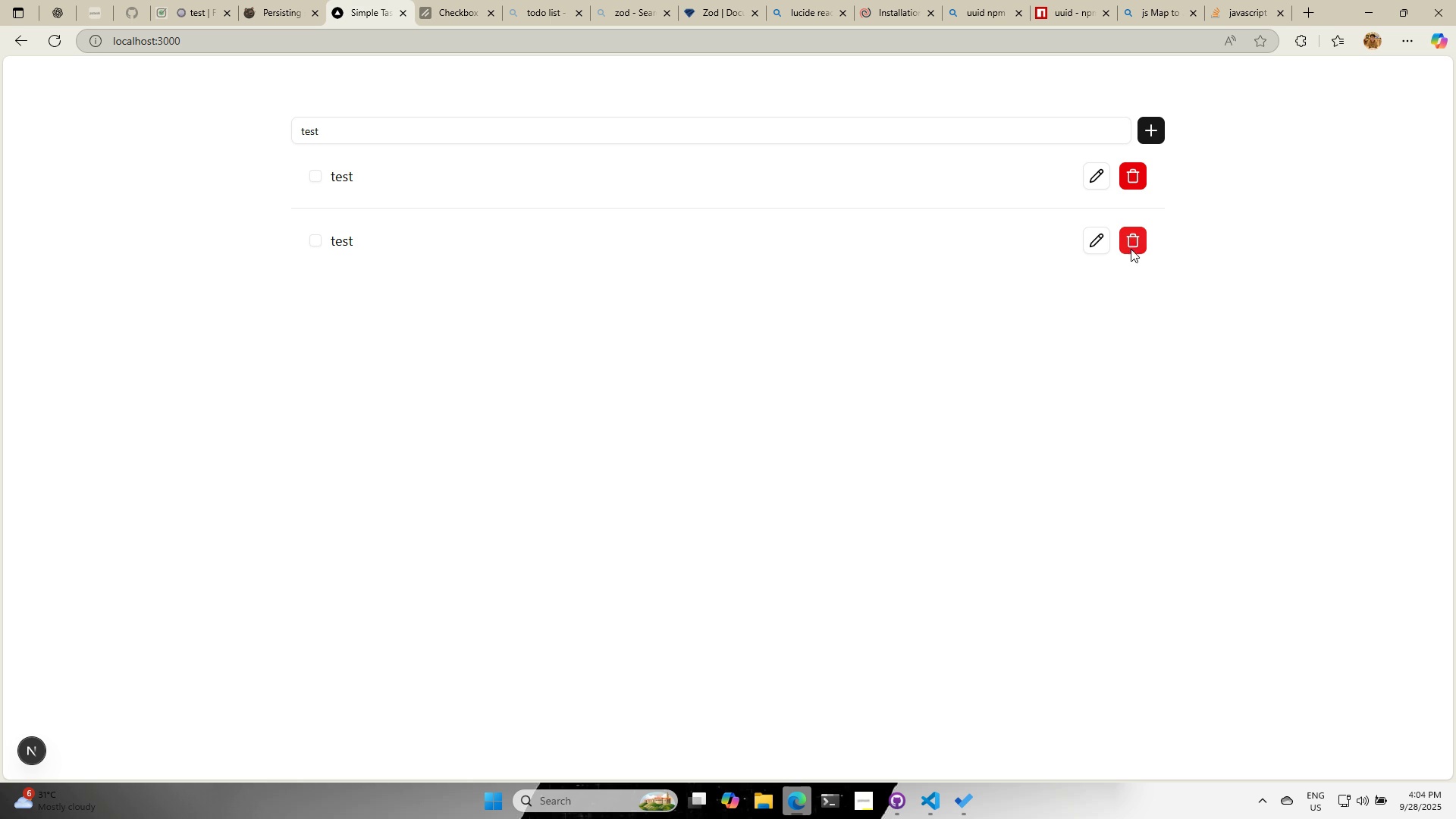 
left_click([1138, 246])
 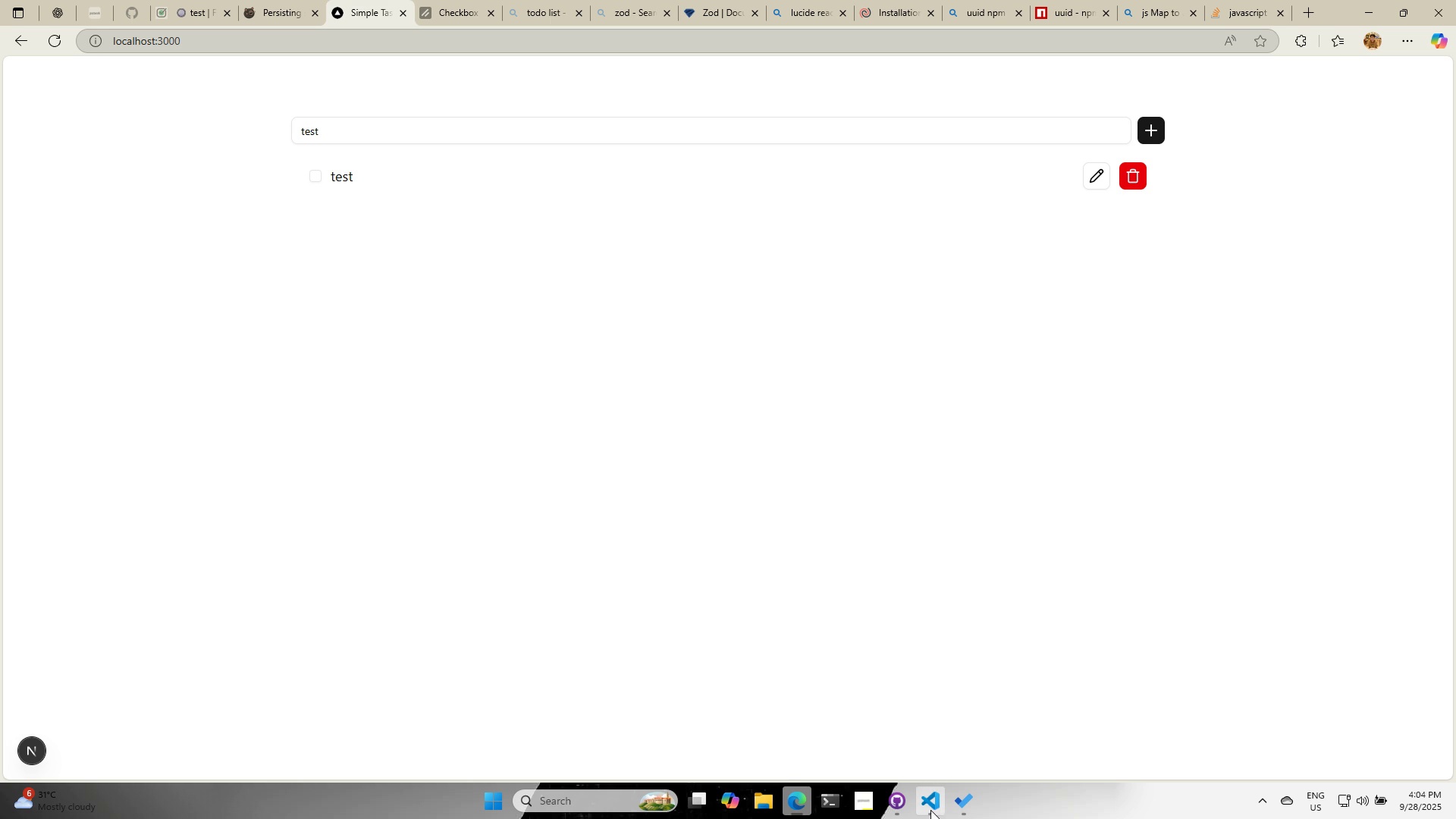 
left_click([930, 810])